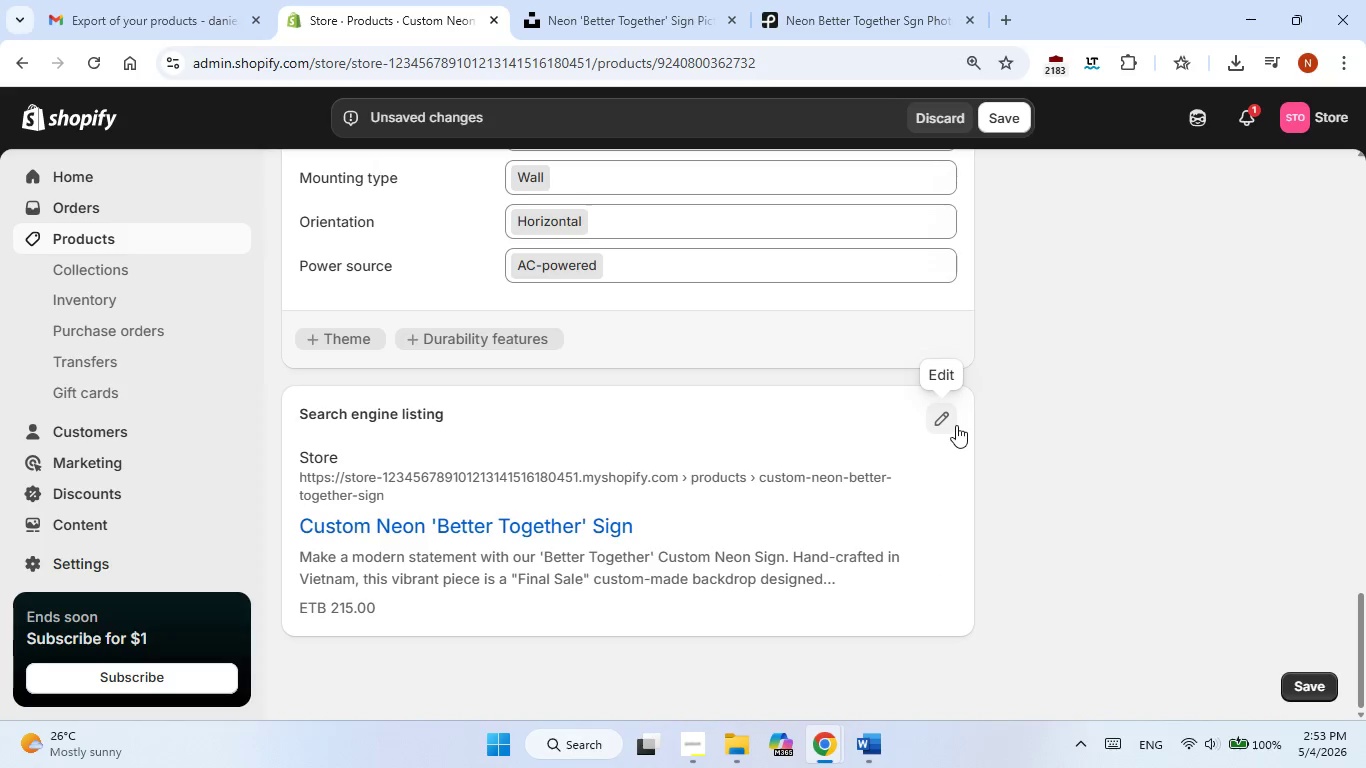 
left_click([956, 420])
 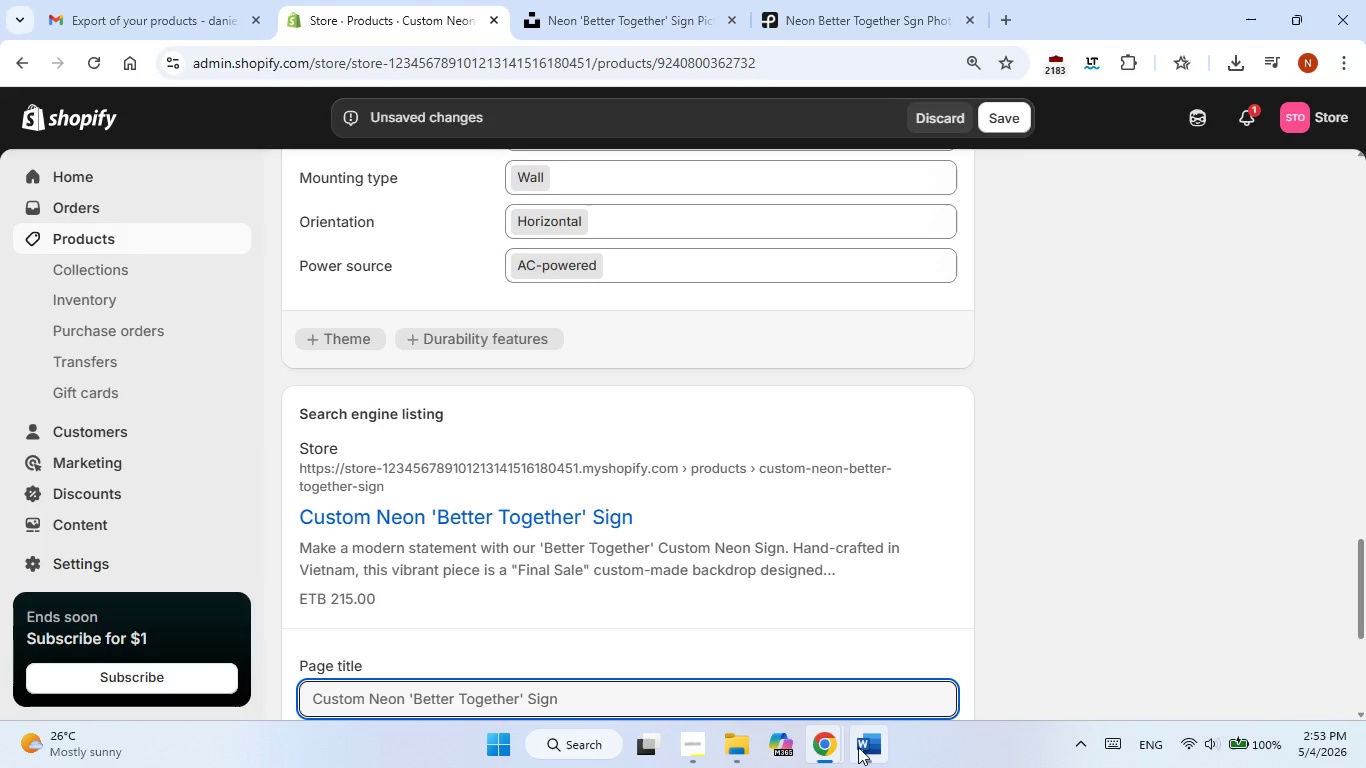 
left_click([858, 747])
 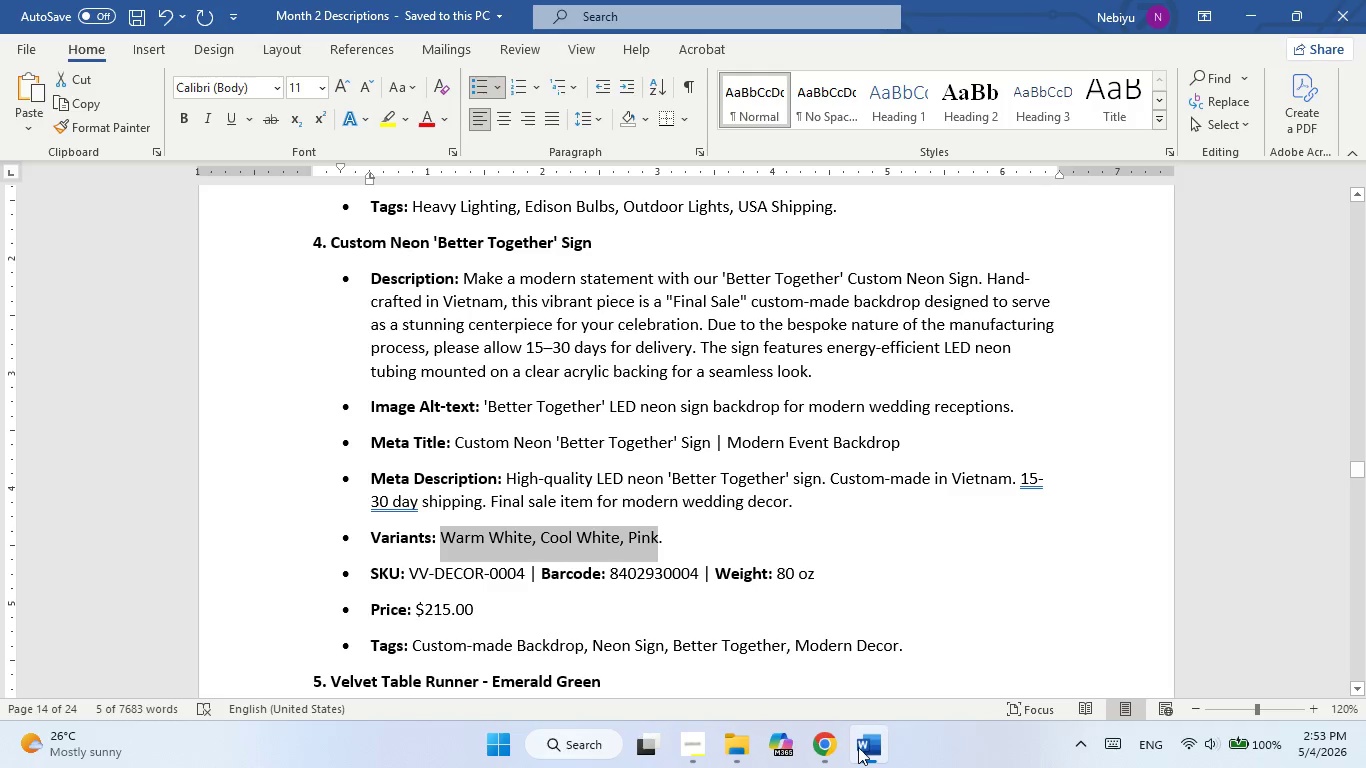 
left_click([858, 747])
 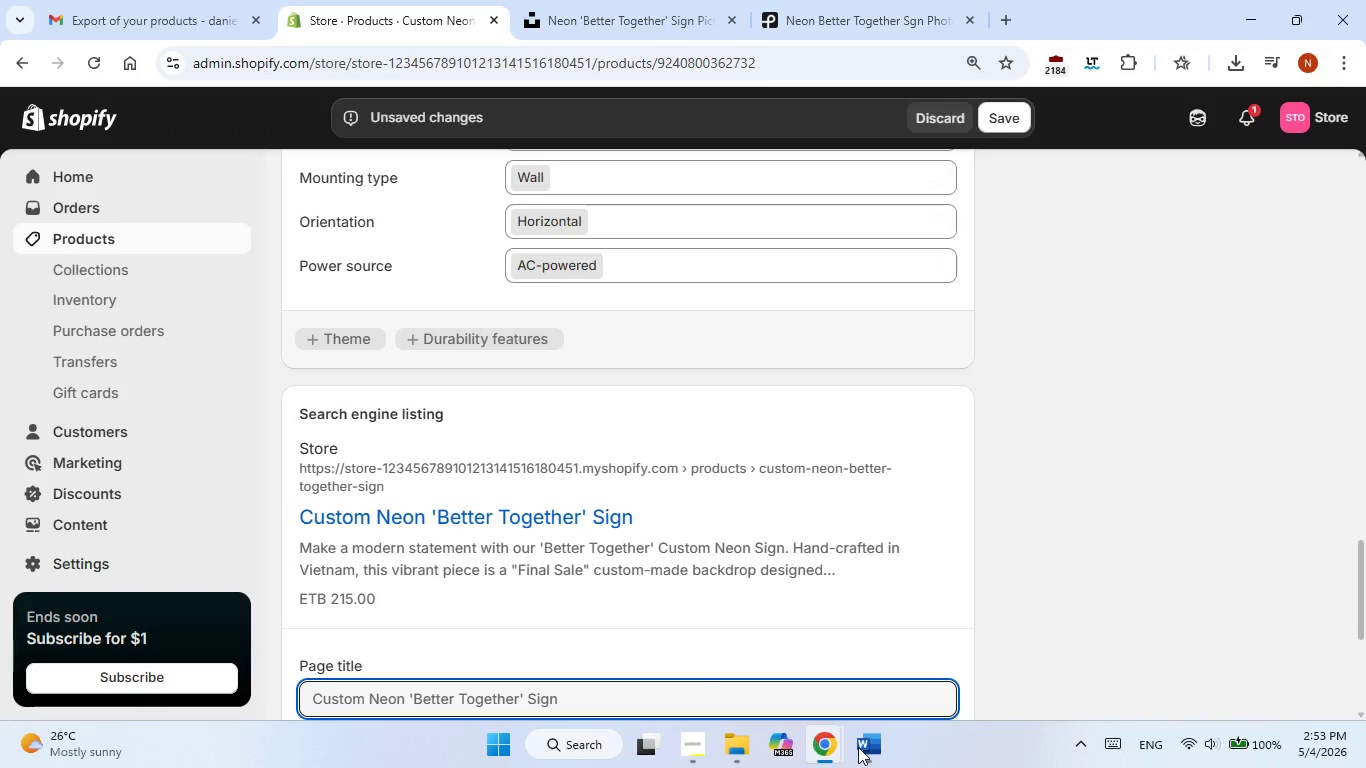 
scroll: coordinate [767, 486], scroll_direction: down, amount: 3.0
 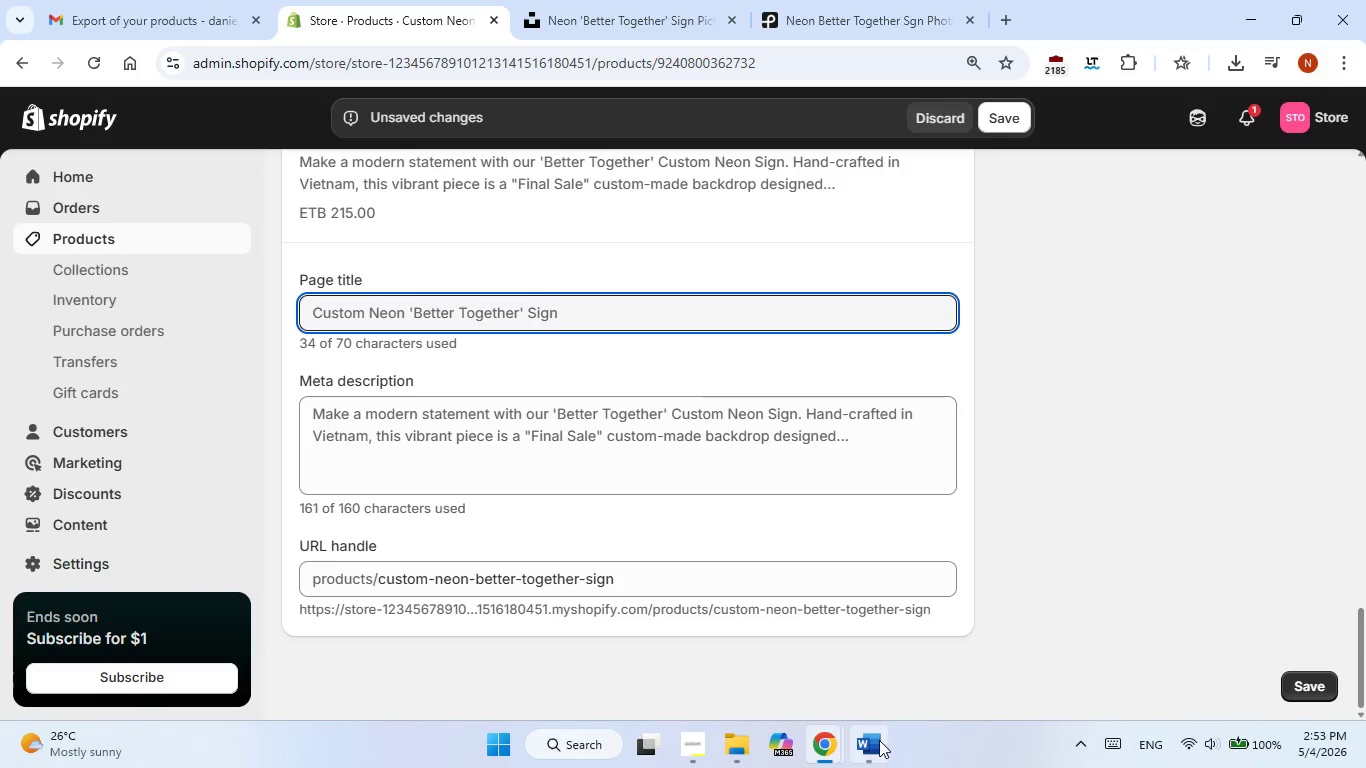 
left_click([877, 742])
 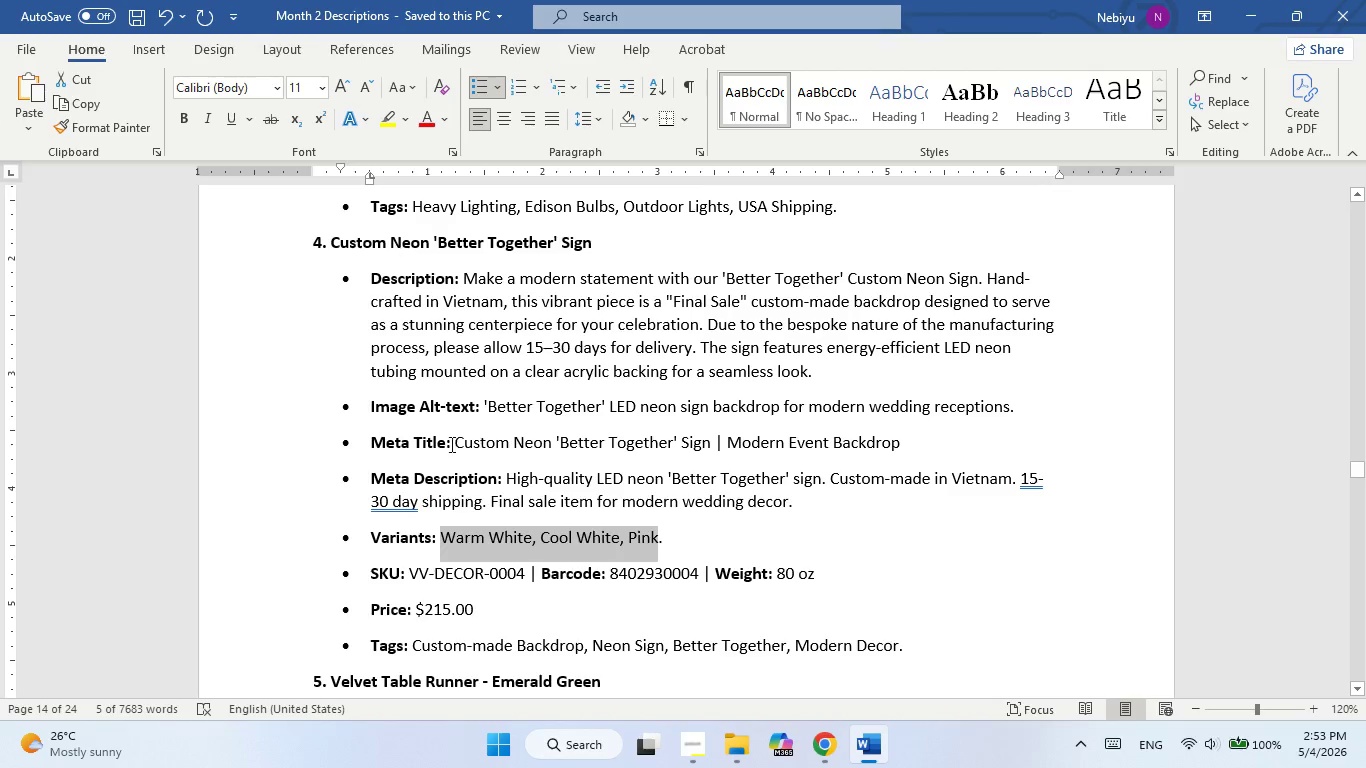 
left_click_drag(start_coordinate=[455, 439], to_coordinate=[908, 444])
 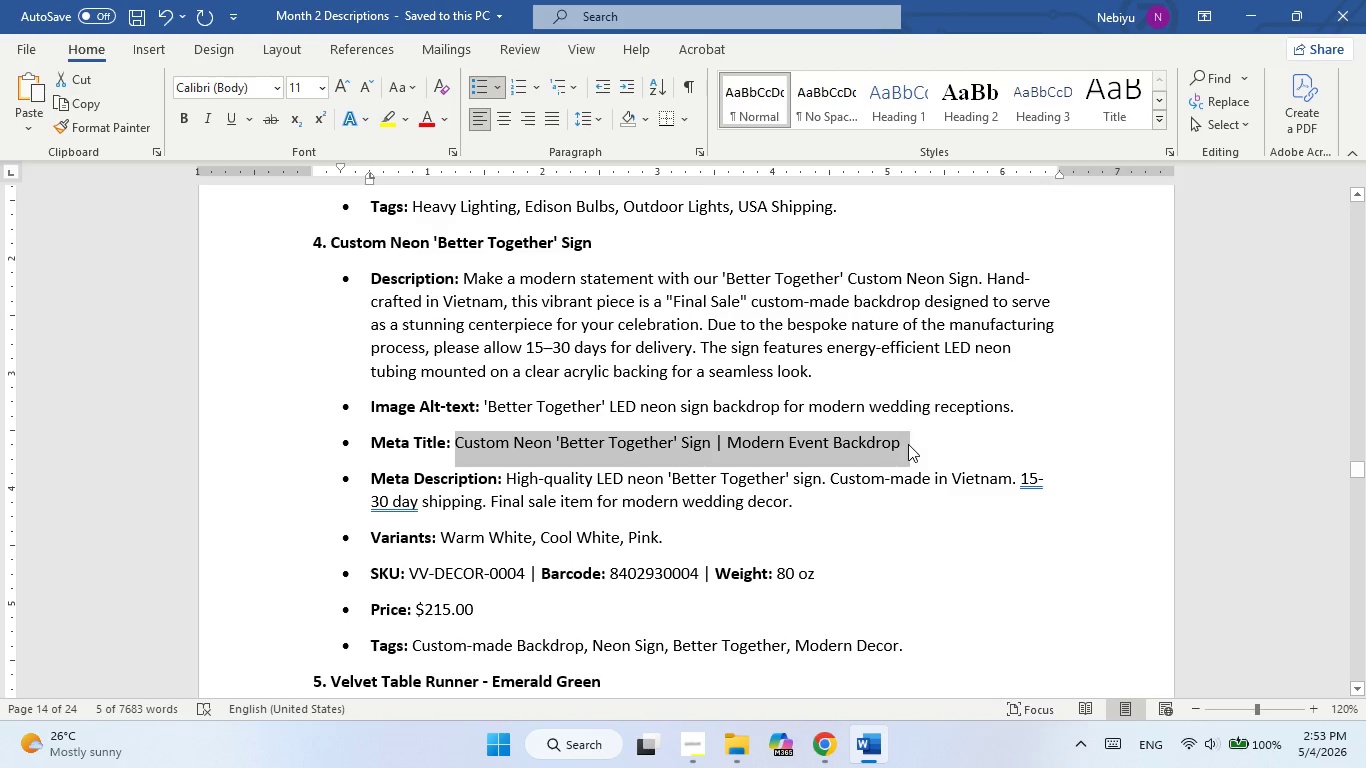 
right_click([908, 444])
 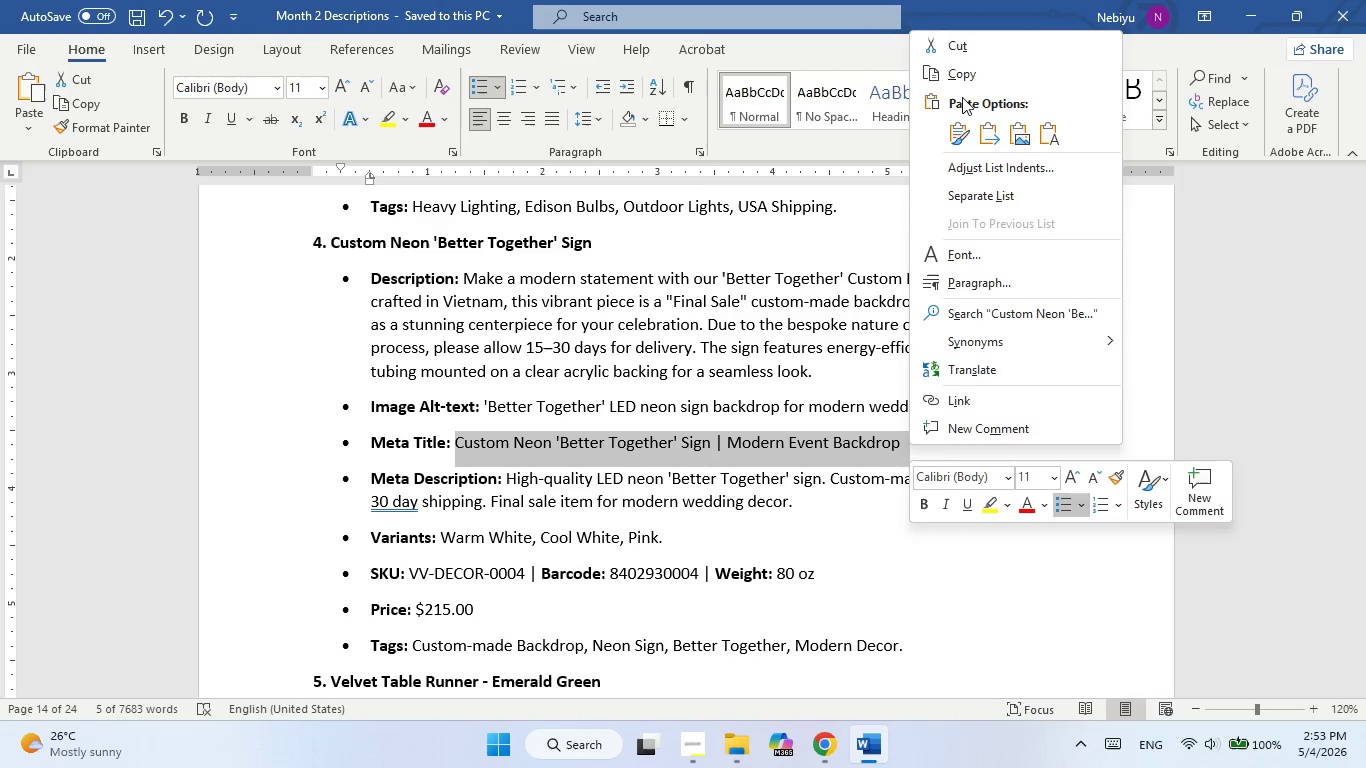 
left_click([960, 75])
 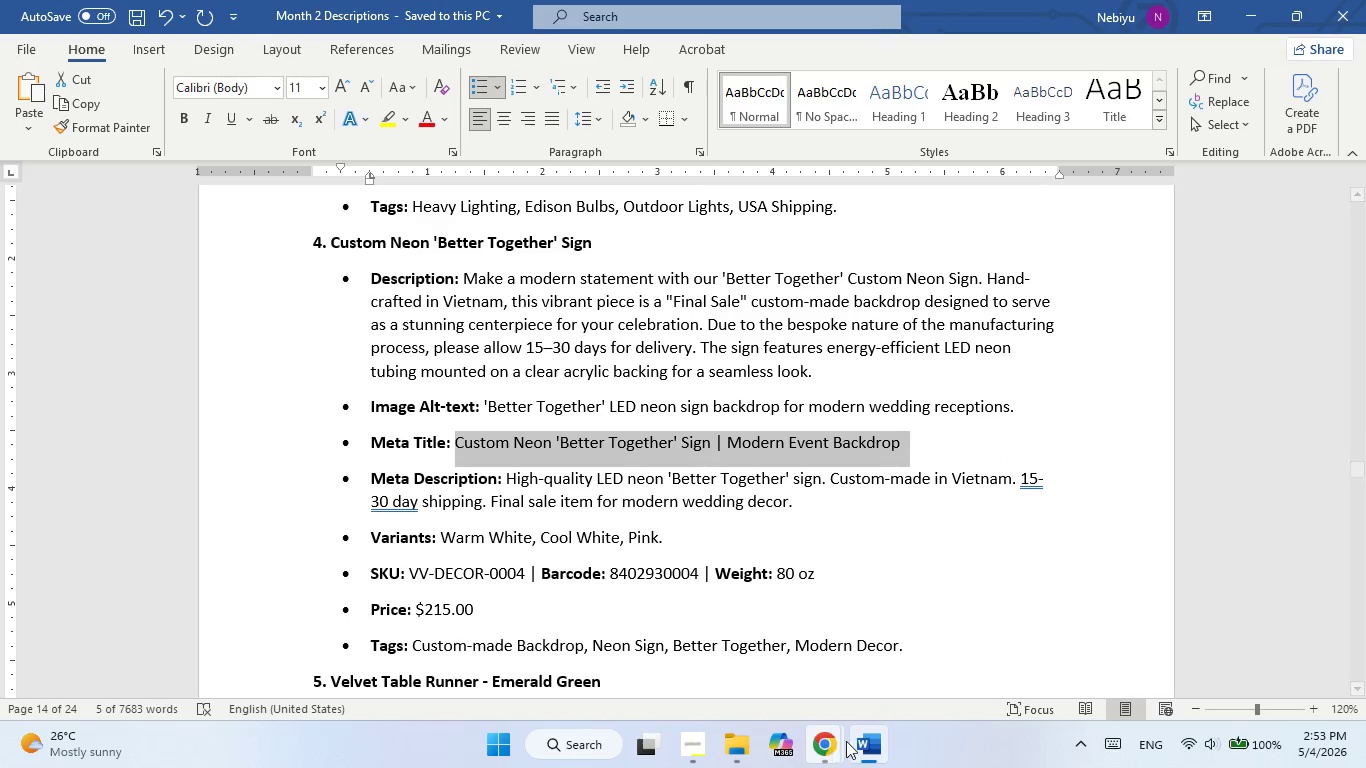 
left_click([867, 733])
 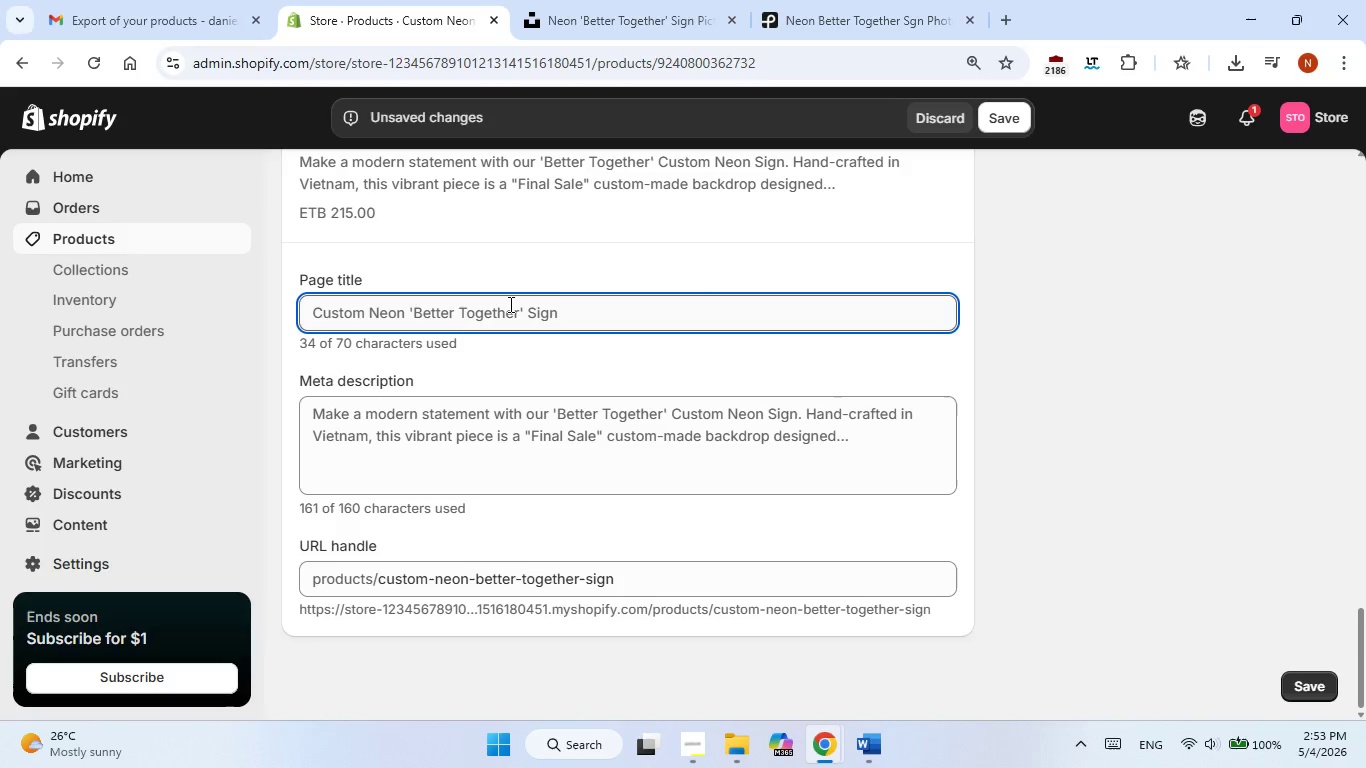 
double_click([509, 304])
 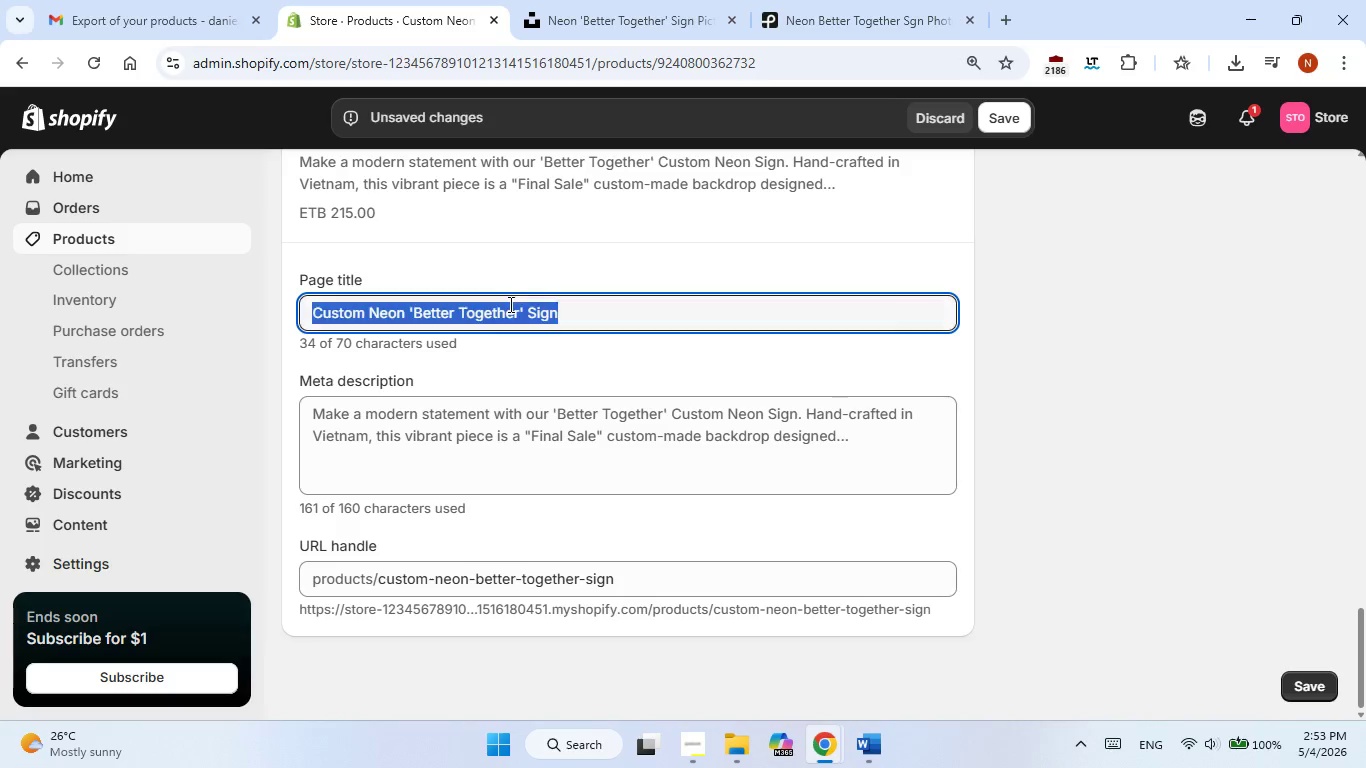 
triple_click([509, 304])
 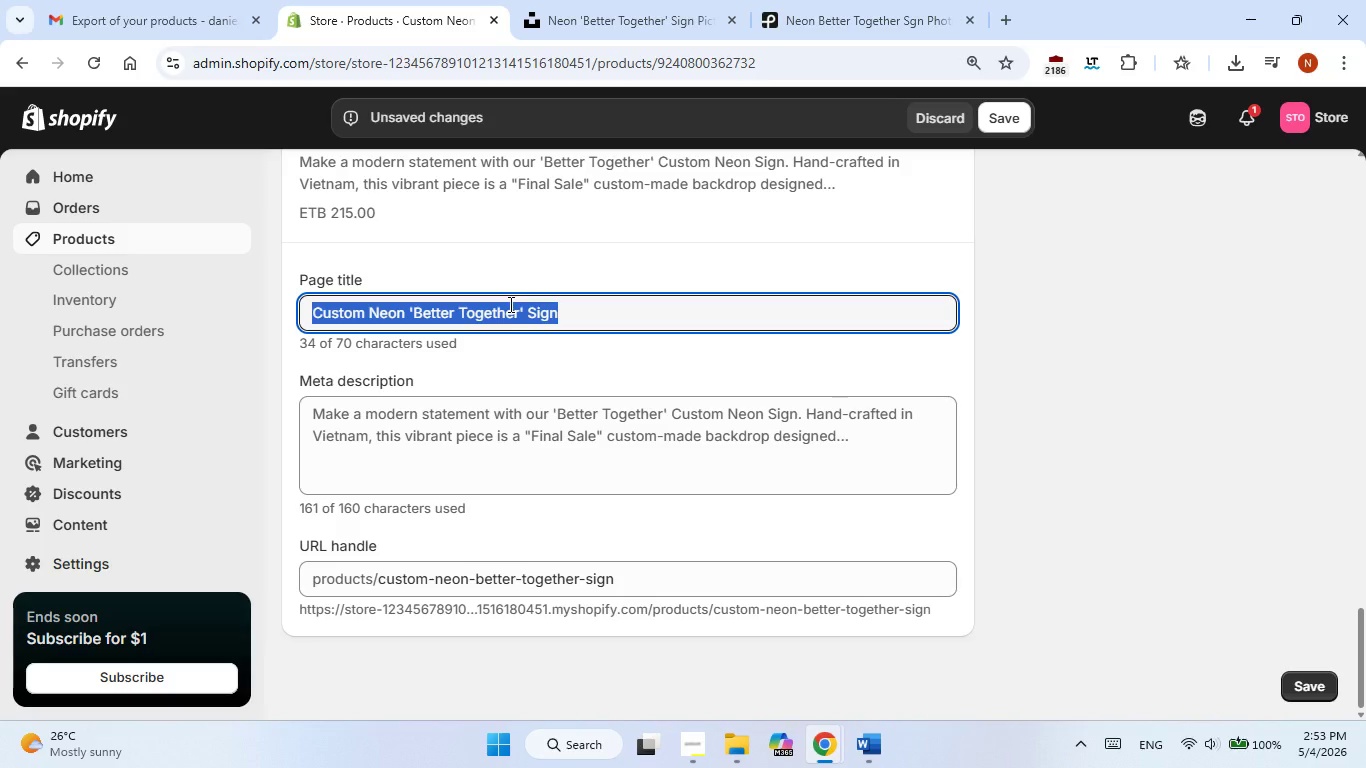 
right_click([509, 304])
 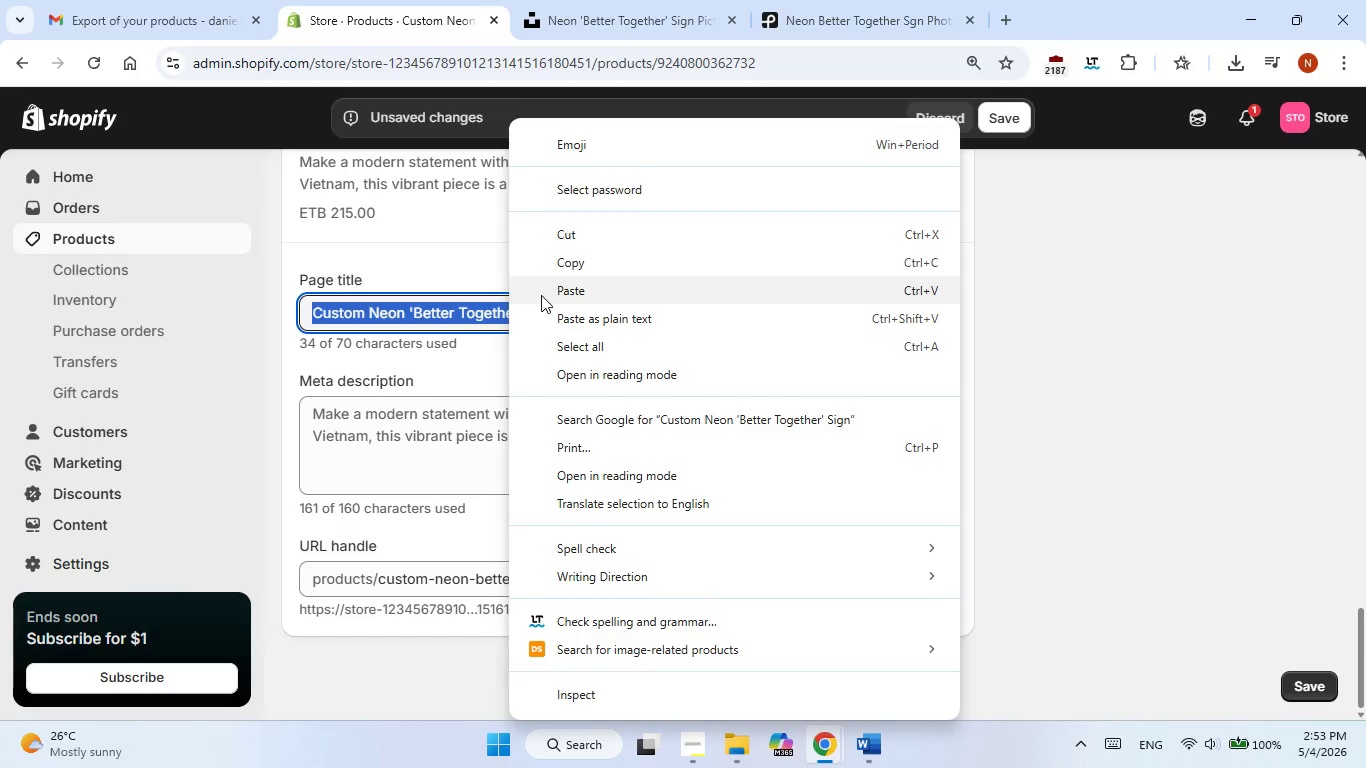 
left_click([541, 295])
 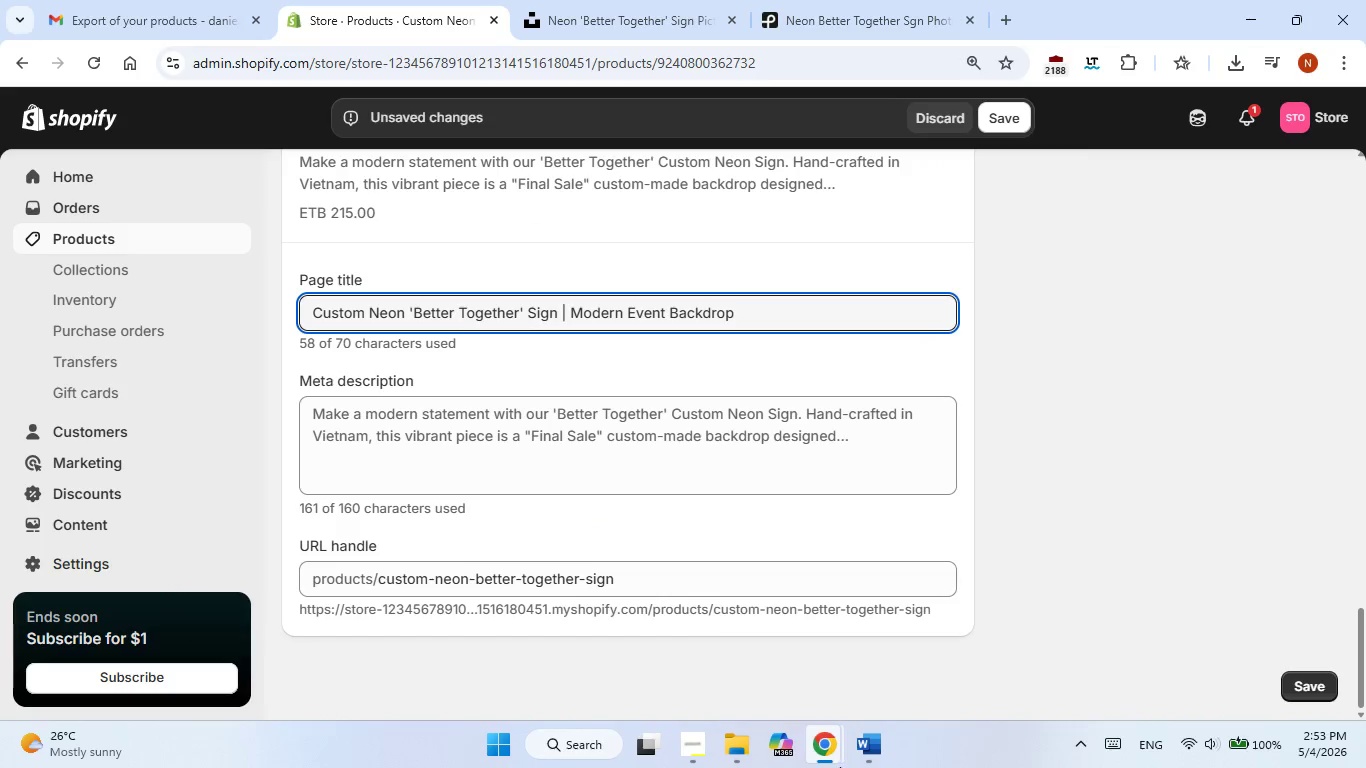 
left_click([868, 754])
 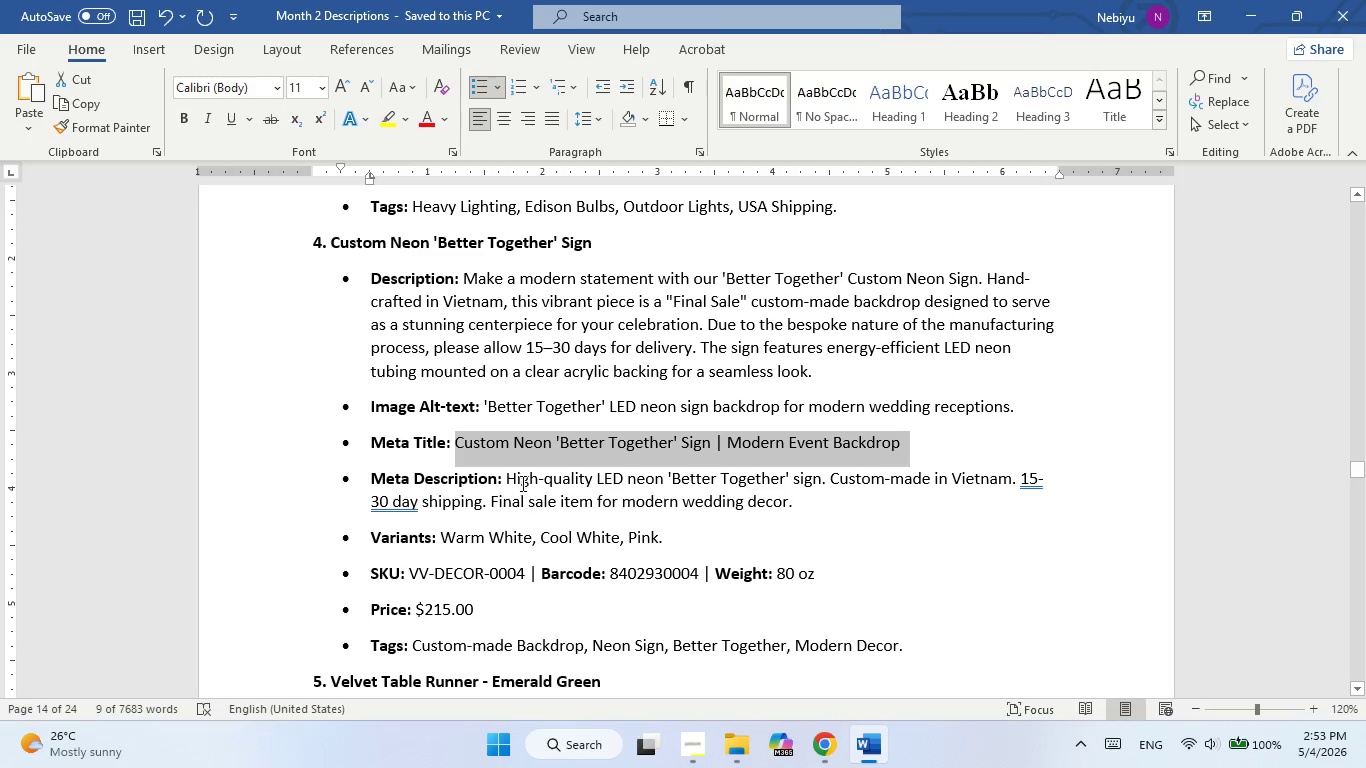 
left_click_drag(start_coordinate=[519, 473], to_coordinate=[819, 497])
 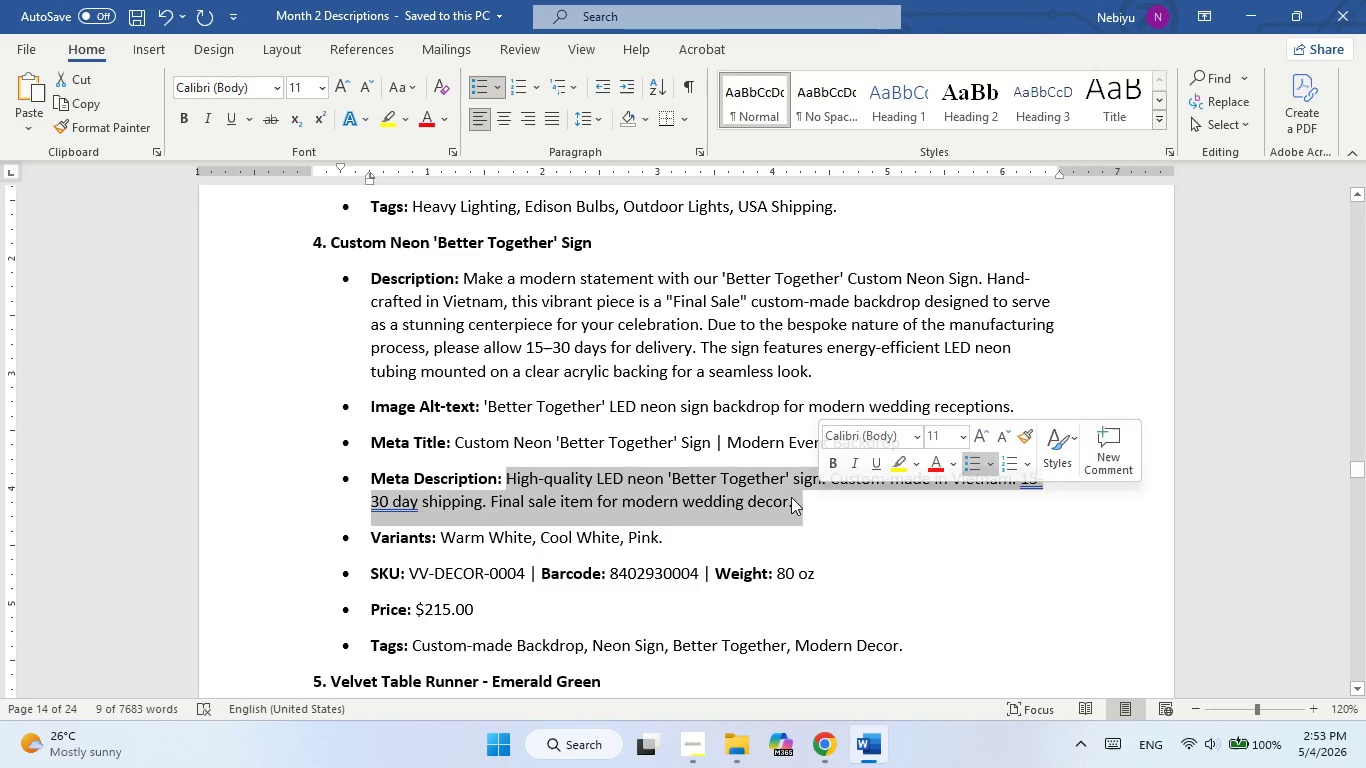 
right_click([791, 497])
 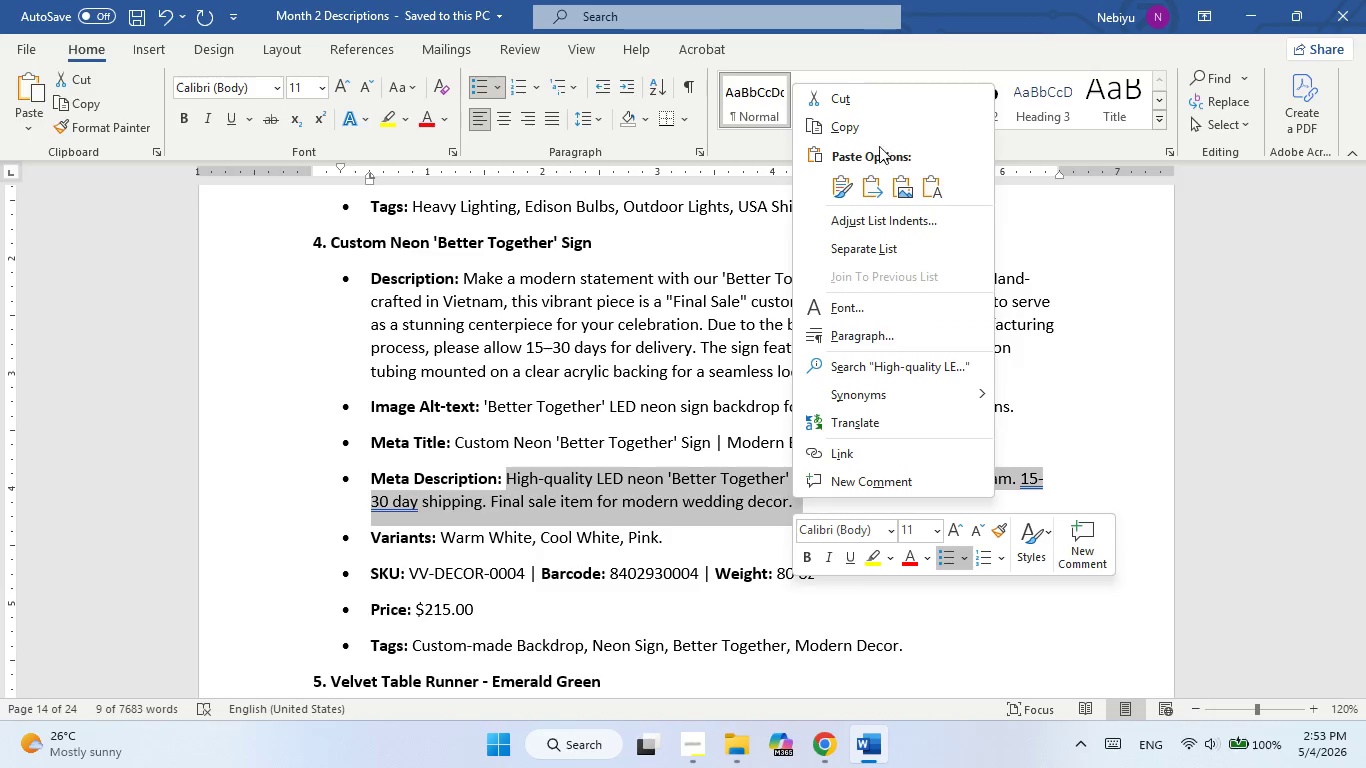 
left_click([880, 124])
 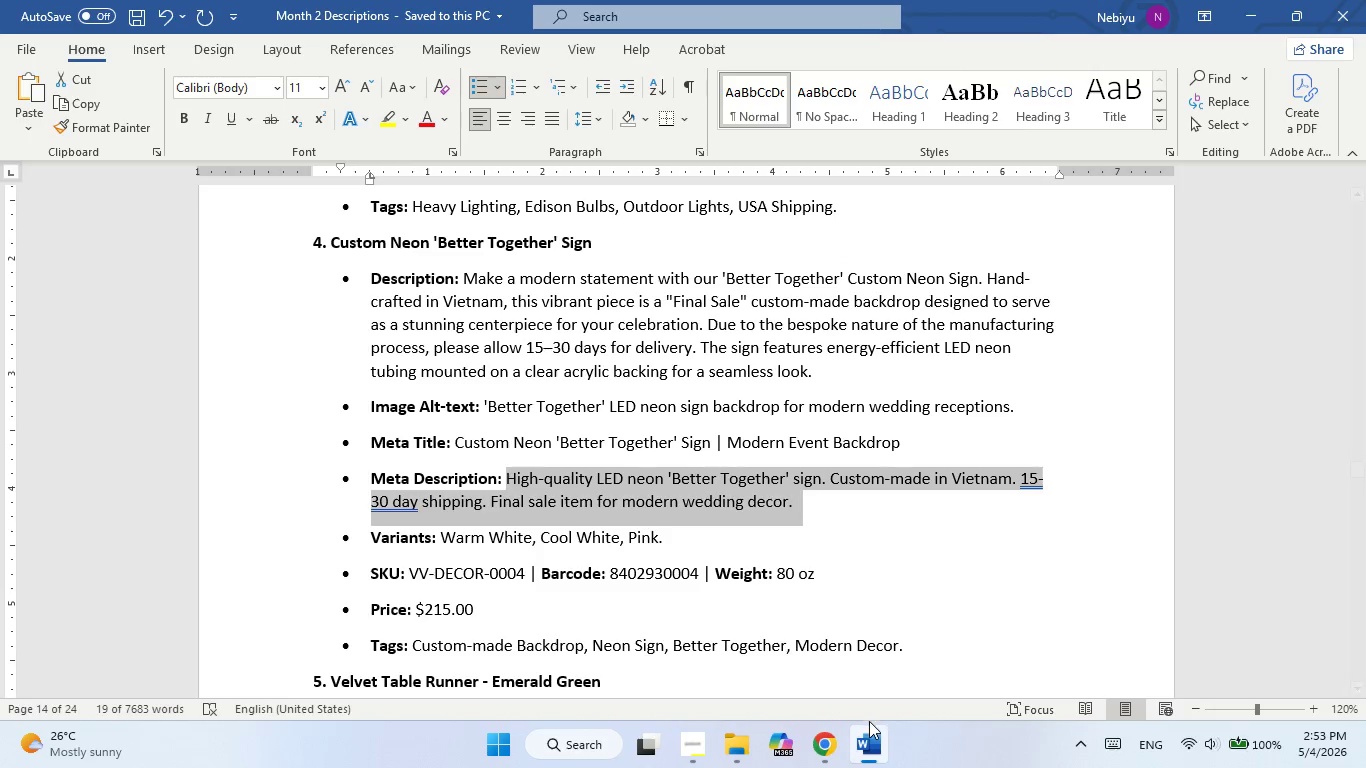 
left_click([879, 756])
 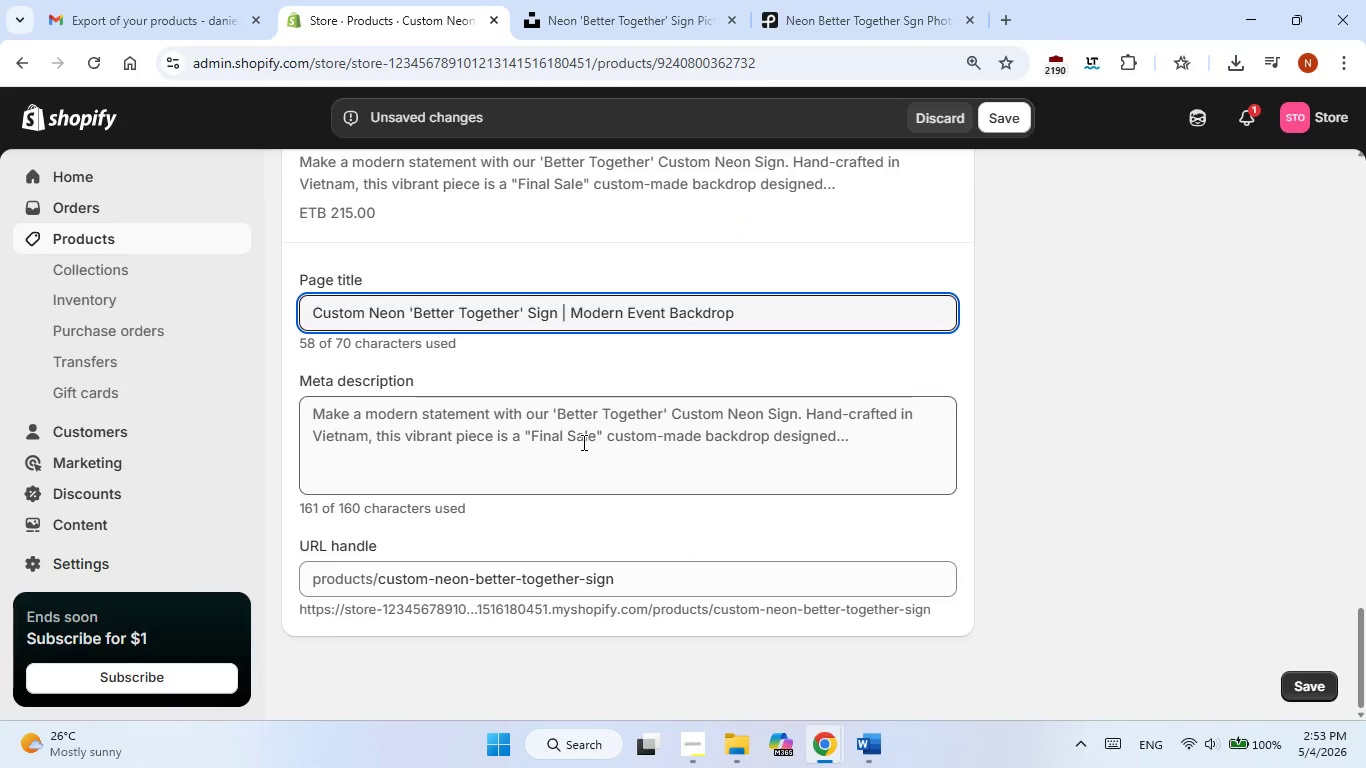 
double_click([582, 442])
 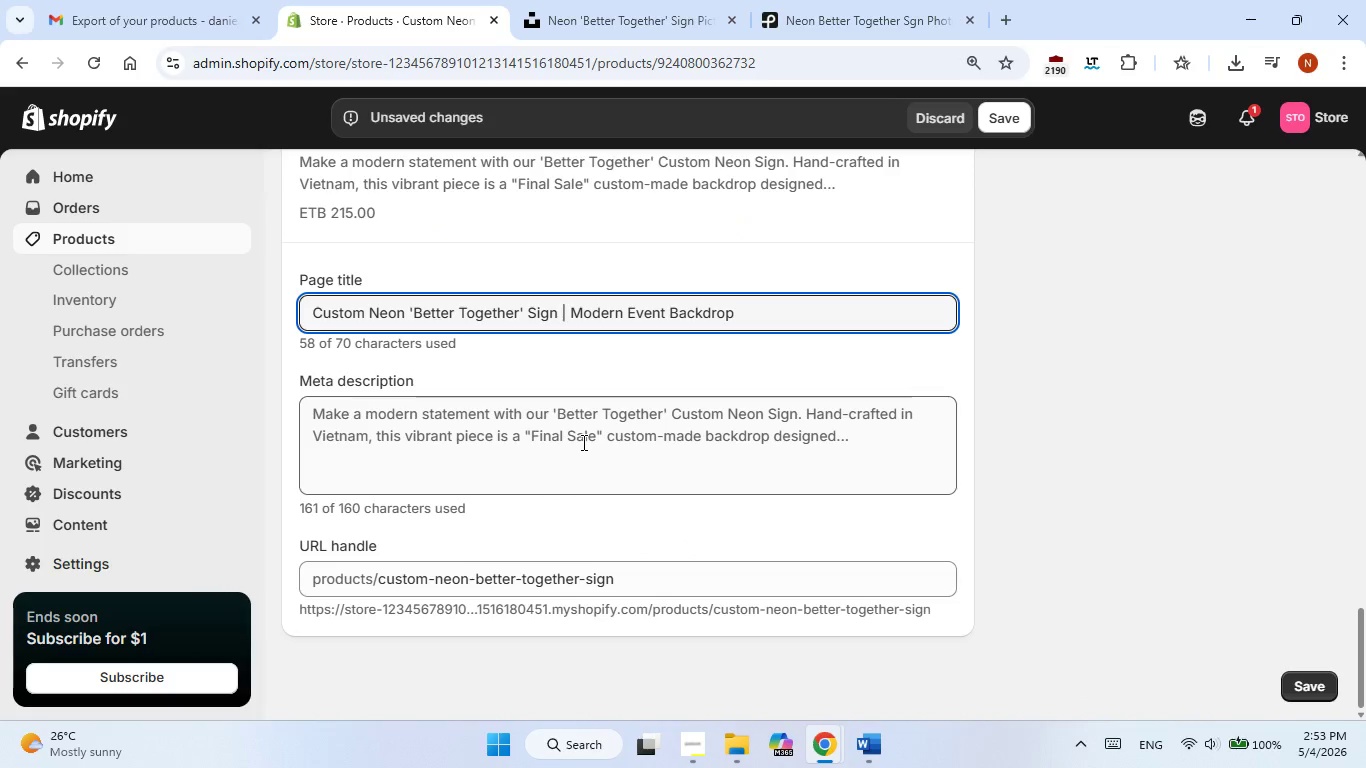 
triple_click([582, 442])
 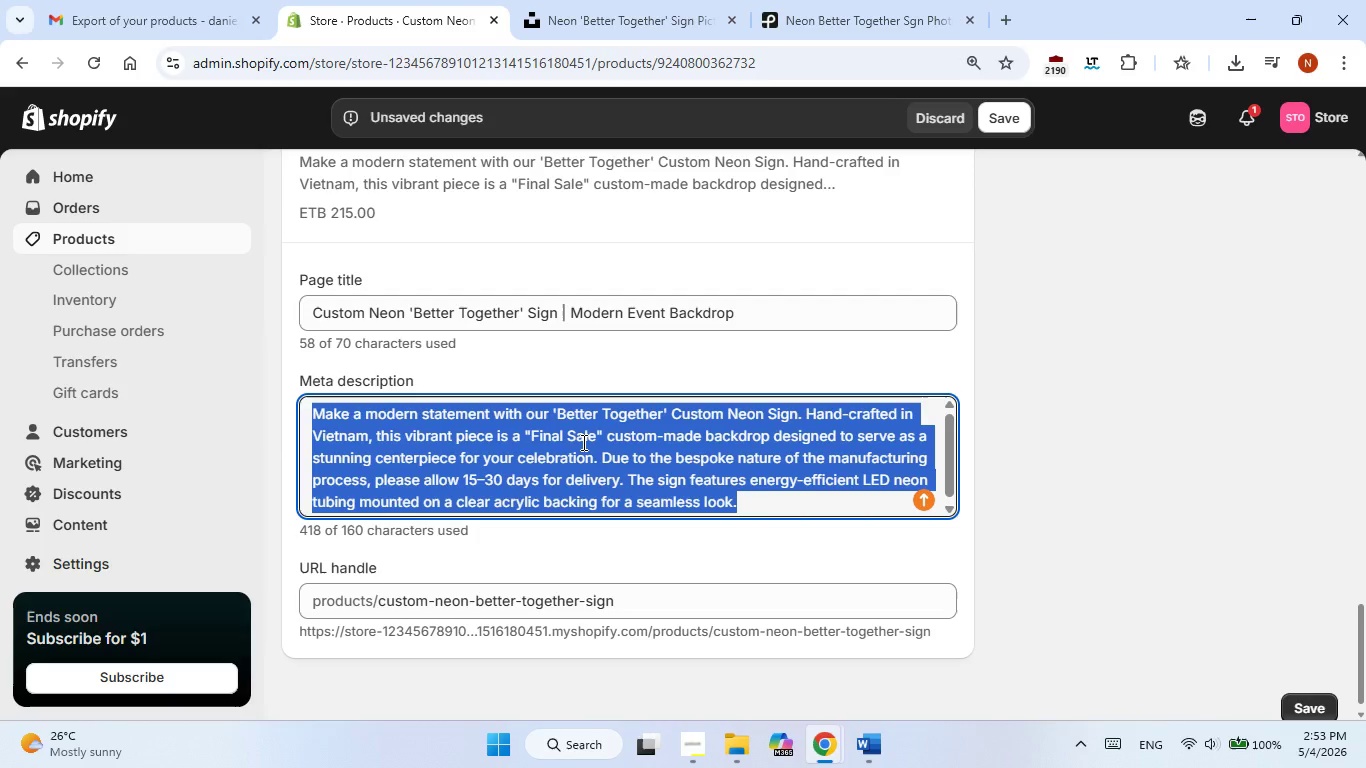 
right_click([582, 442])
 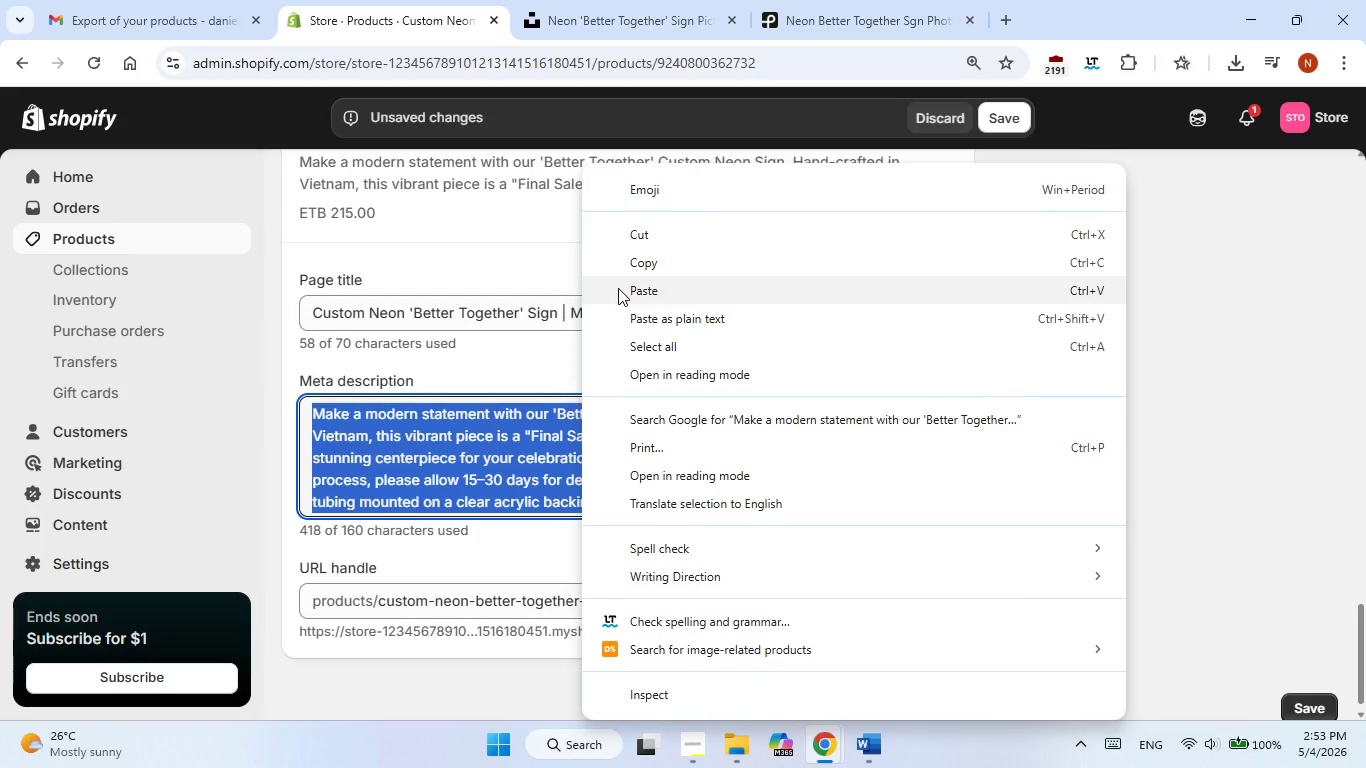 
left_click([619, 279])
 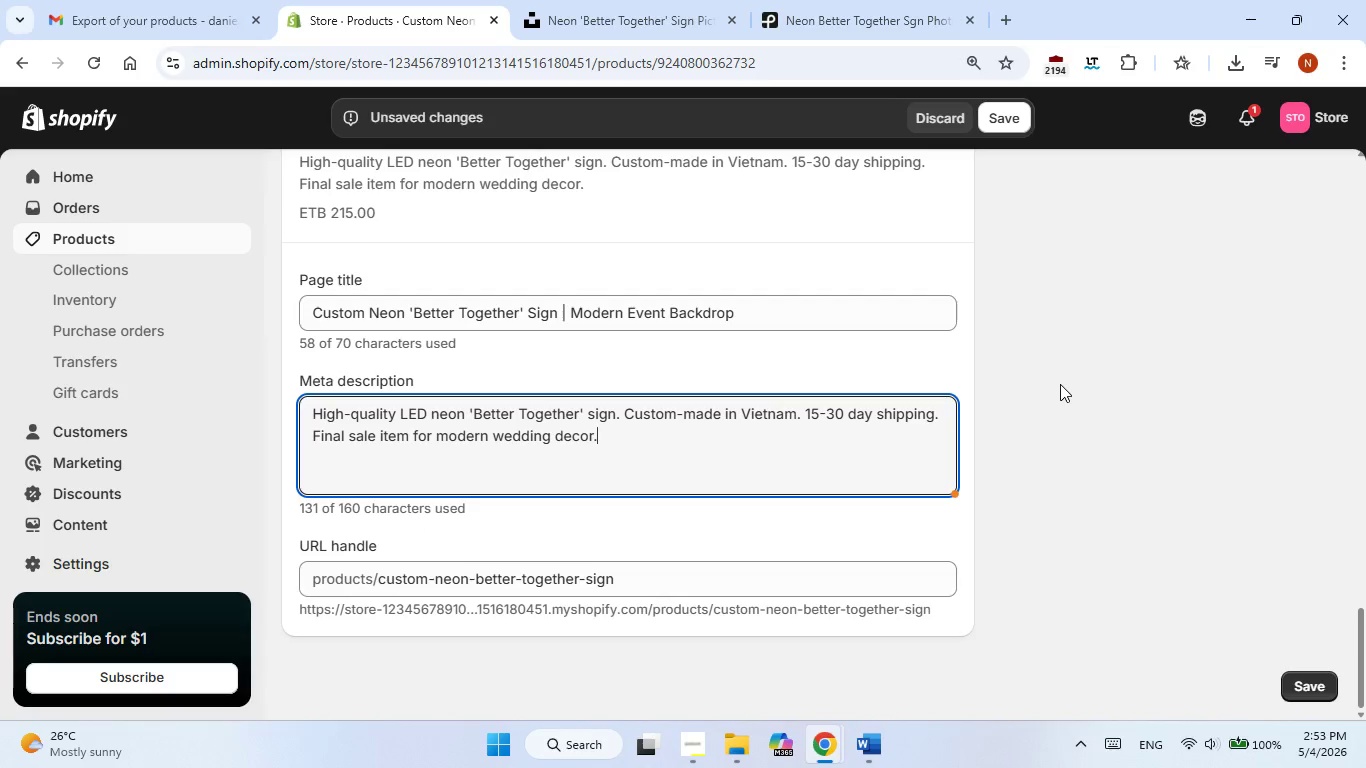 
scroll: coordinate [1041, 473], scroll_direction: up, amount: 18.0
 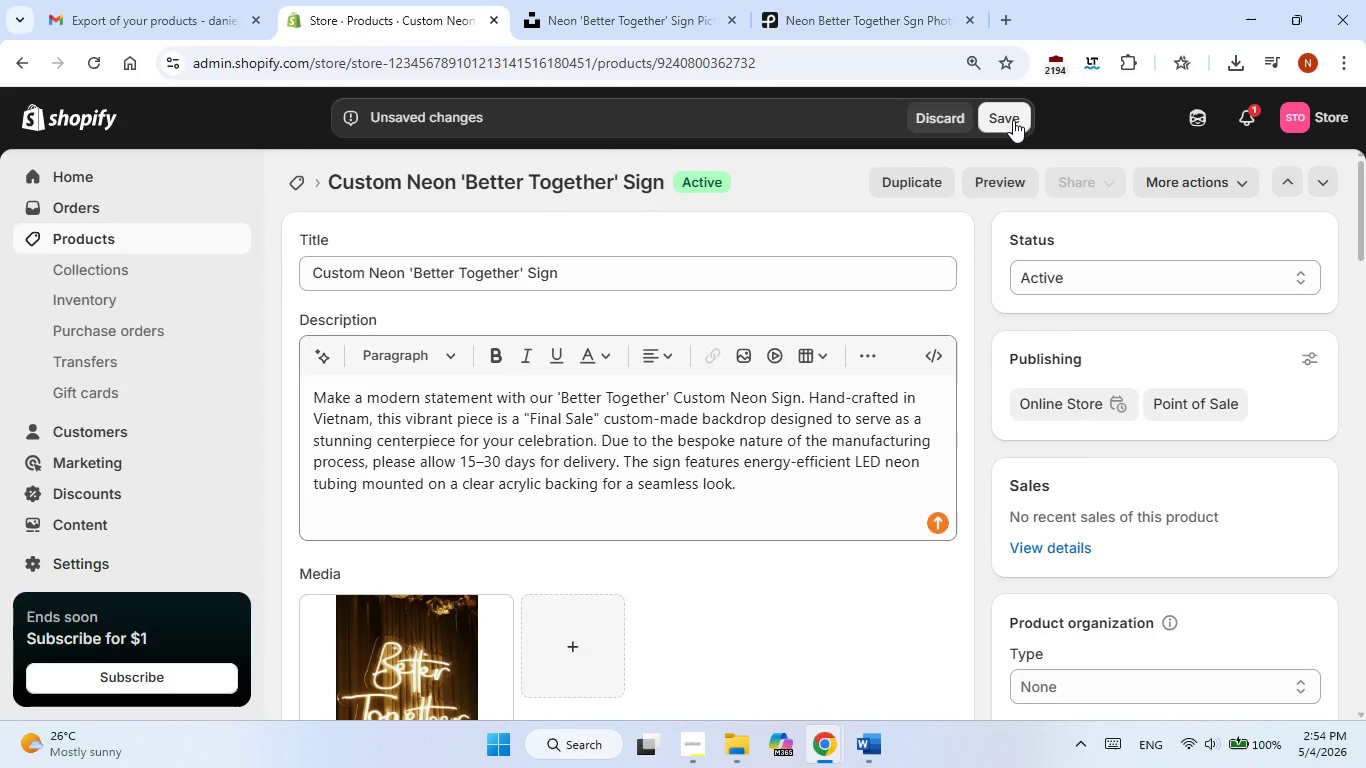 
scroll: coordinate [1048, 282], scroll_direction: down, amount: 4.0
 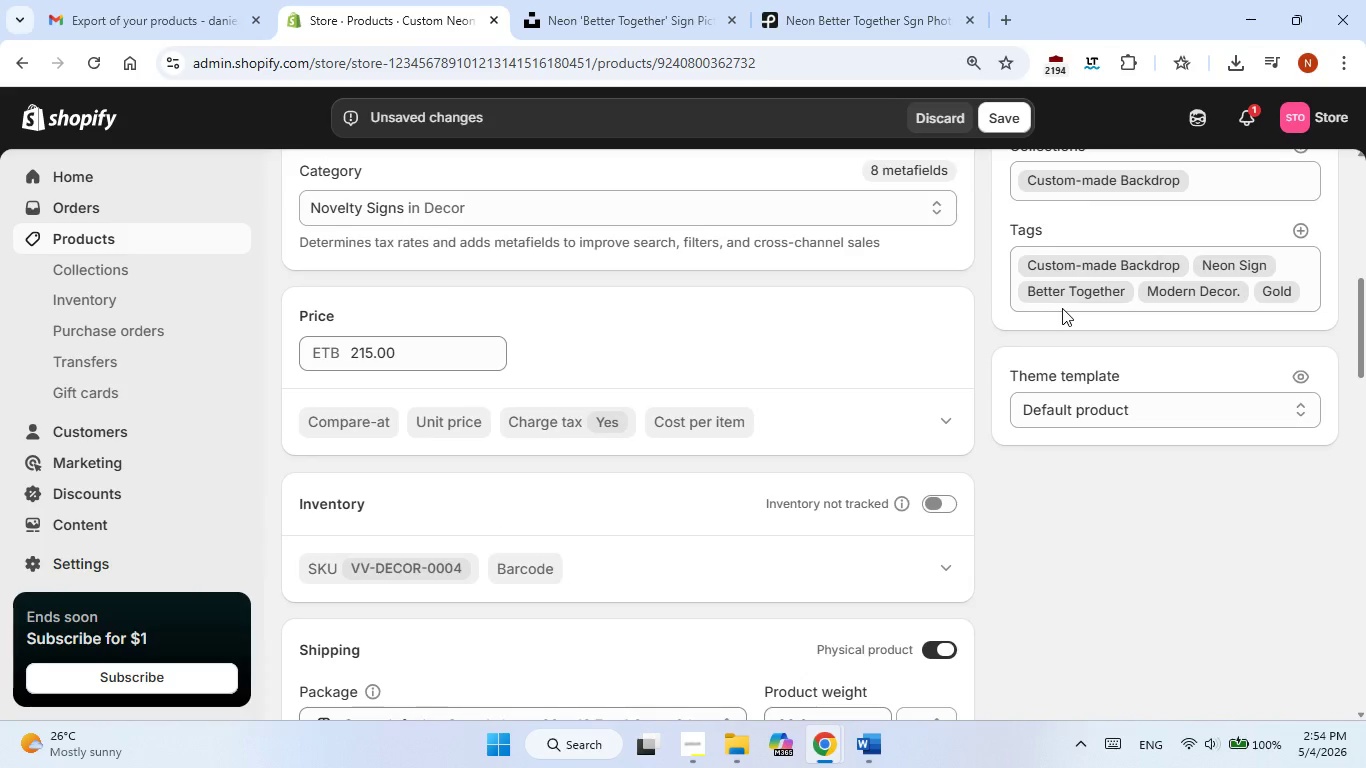 
scroll: coordinate [1055, 278], scroll_direction: up, amount: 4.0
 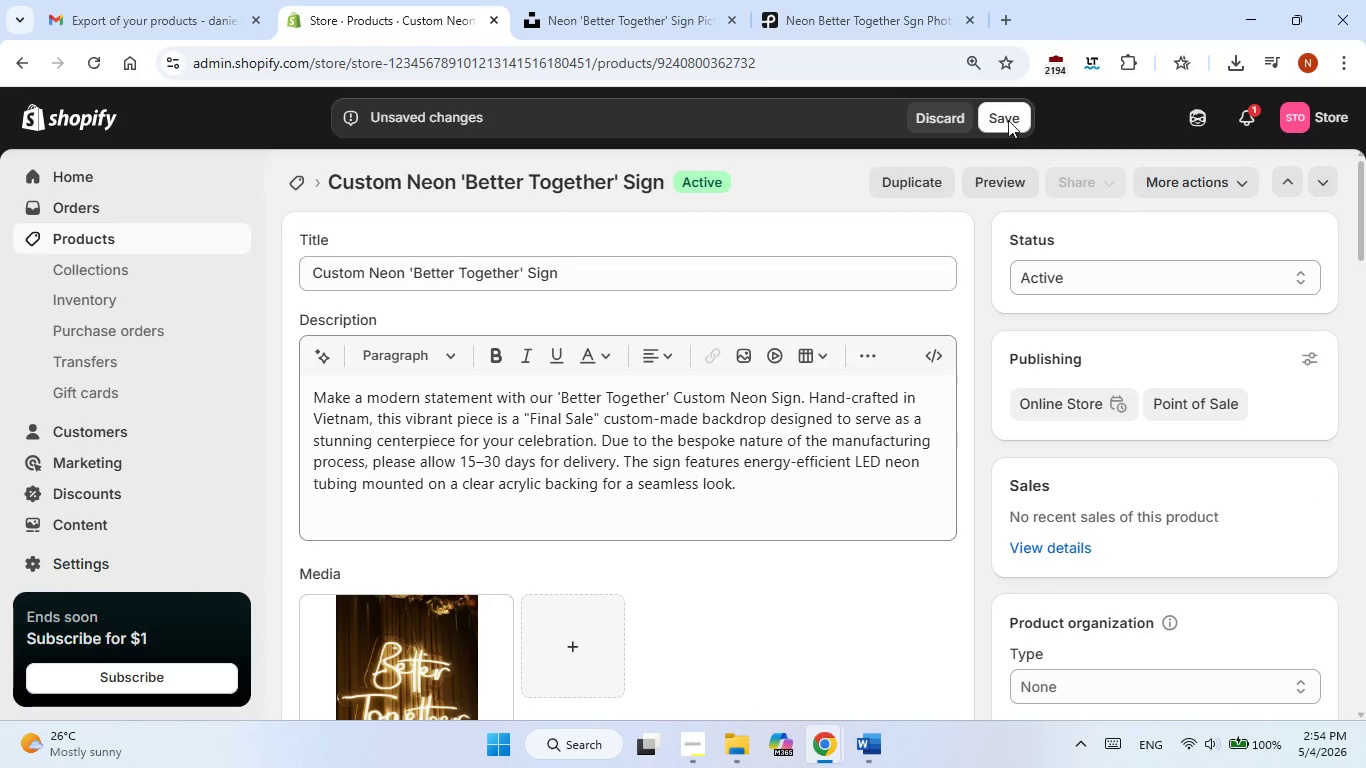 
left_click([1009, 115])
 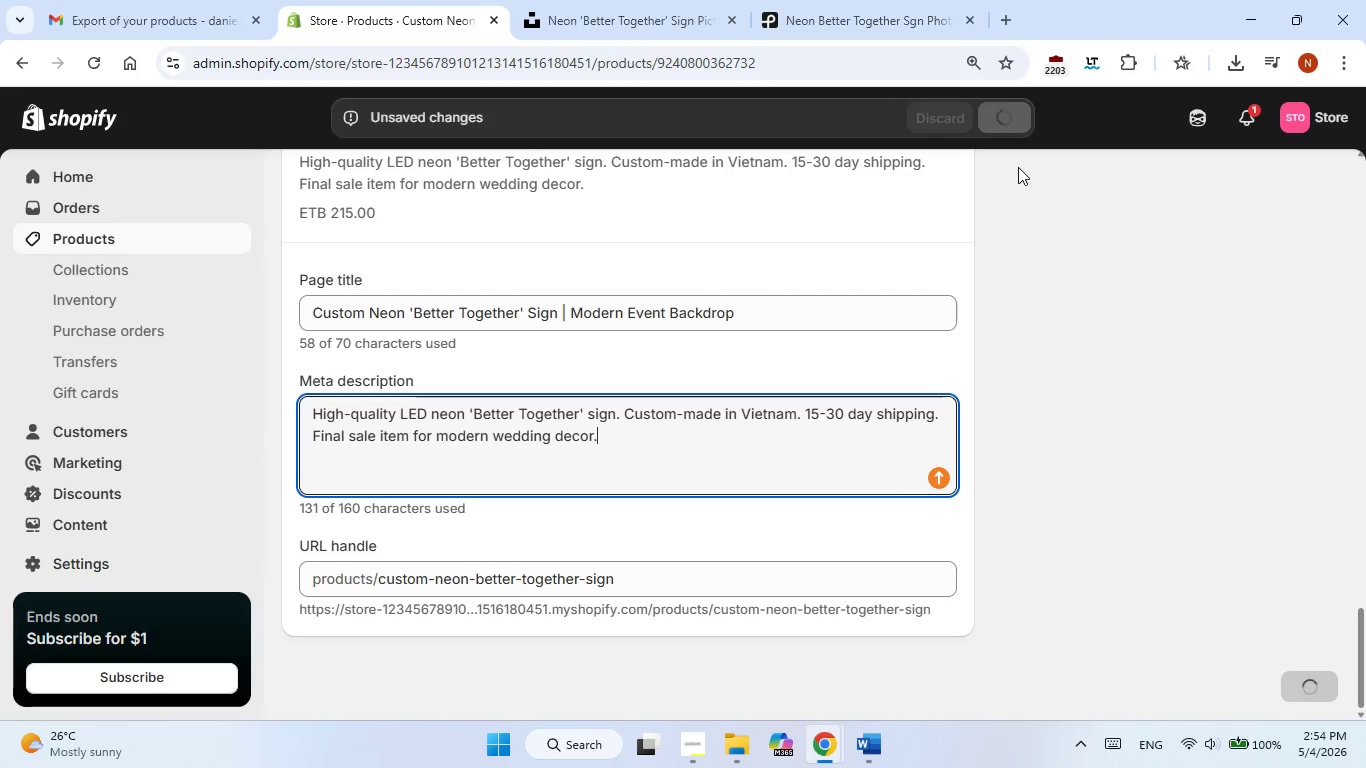 
wait(7.77)
 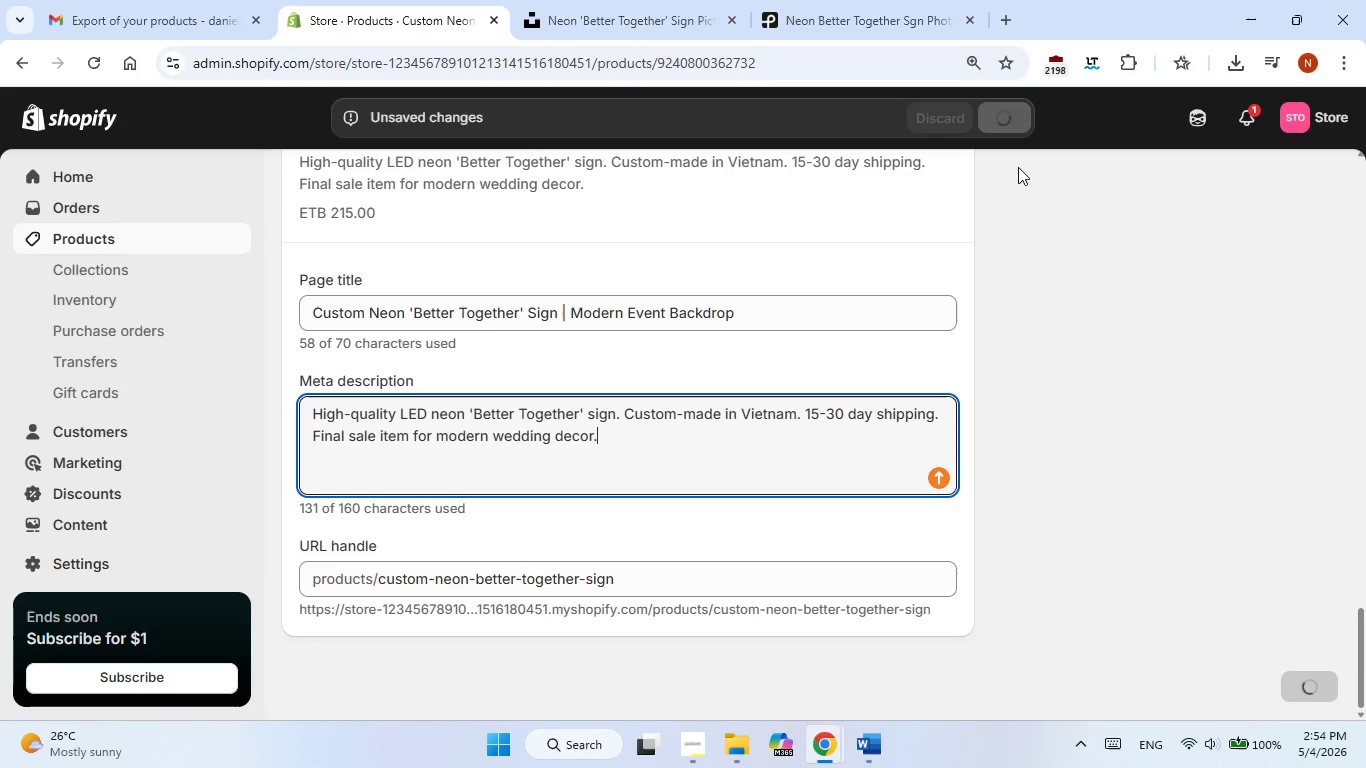 
left_click([679, 755])